 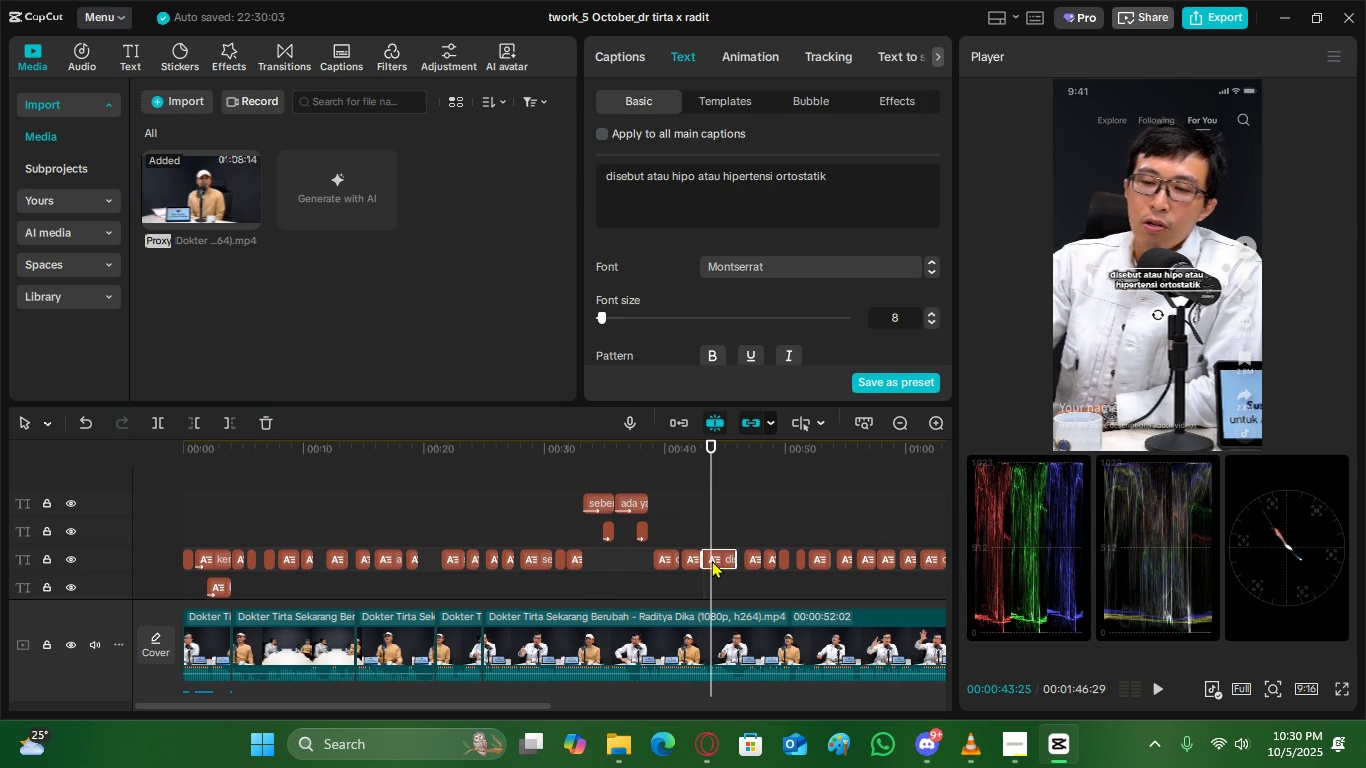 
left_click([590, 465])
 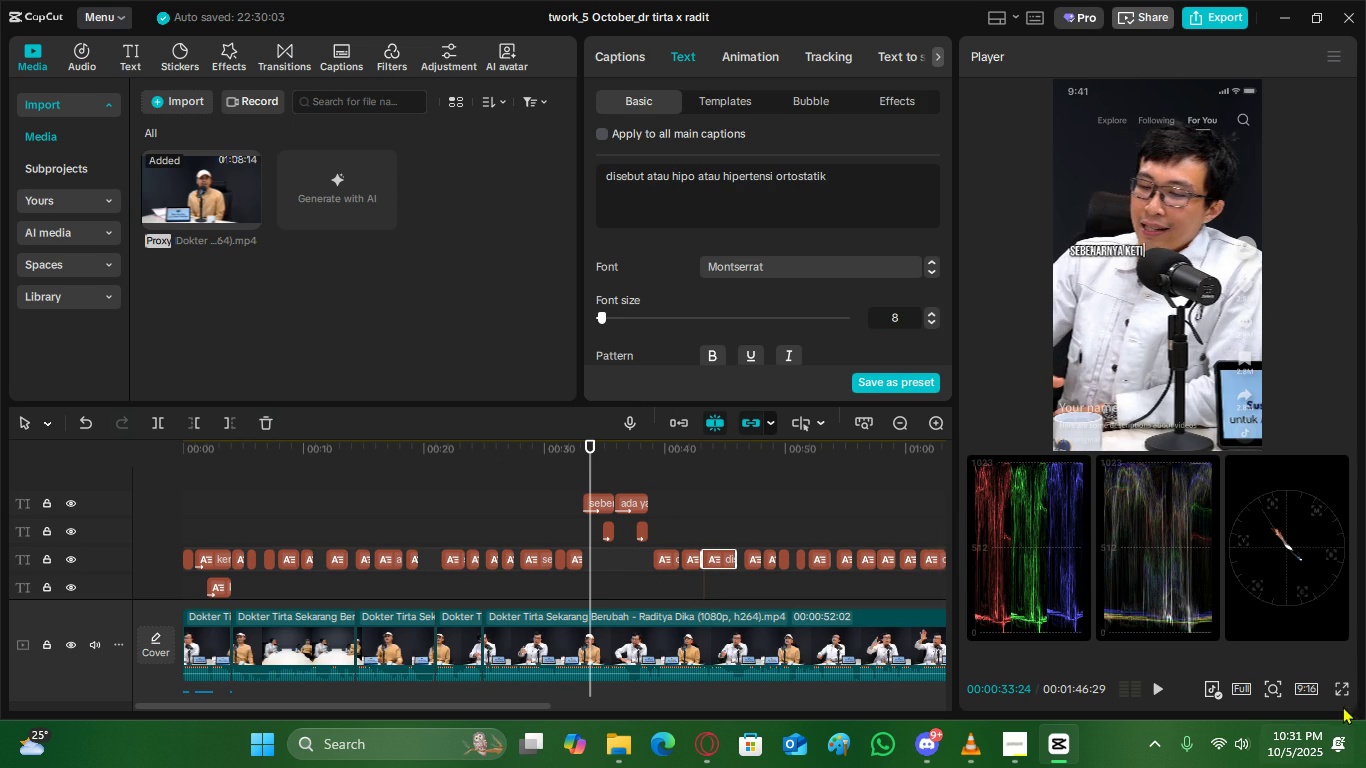 
left_click([1337, 691])
 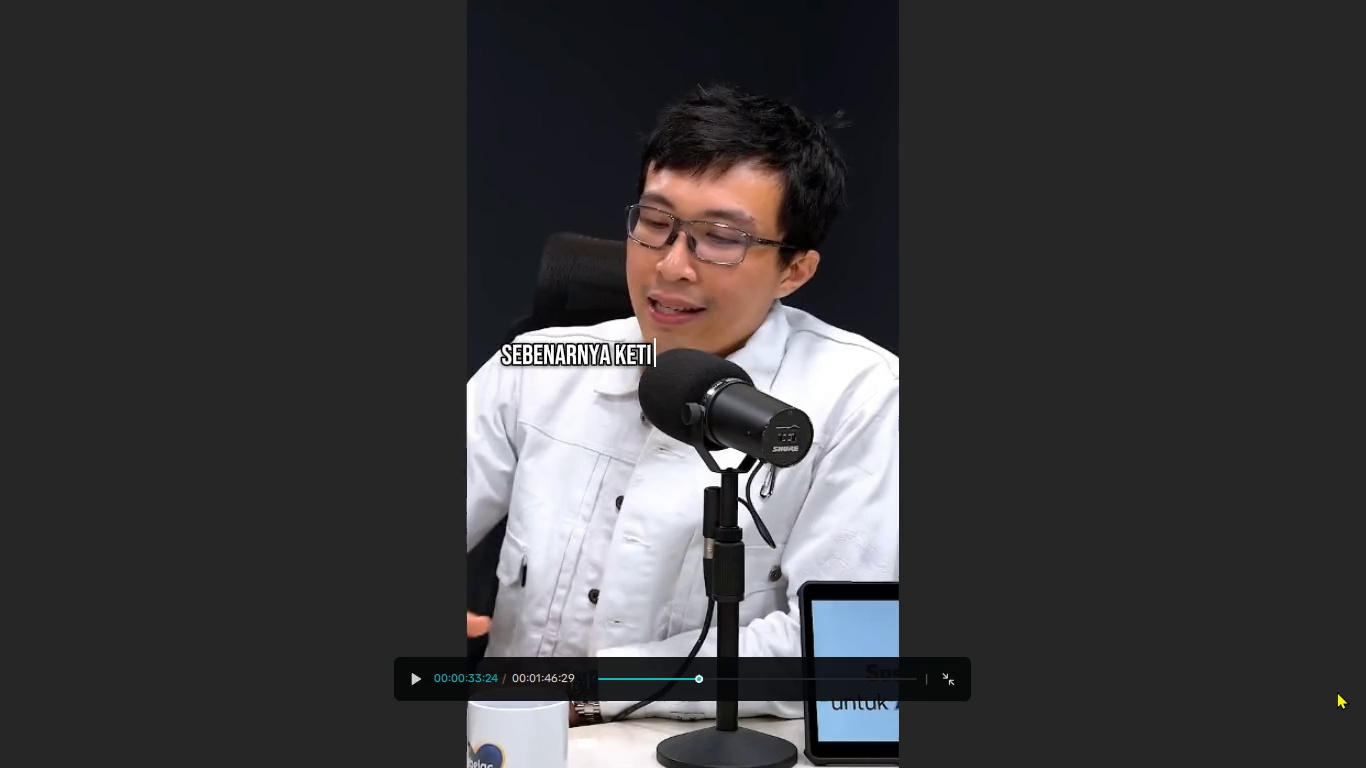 
key(Space)
 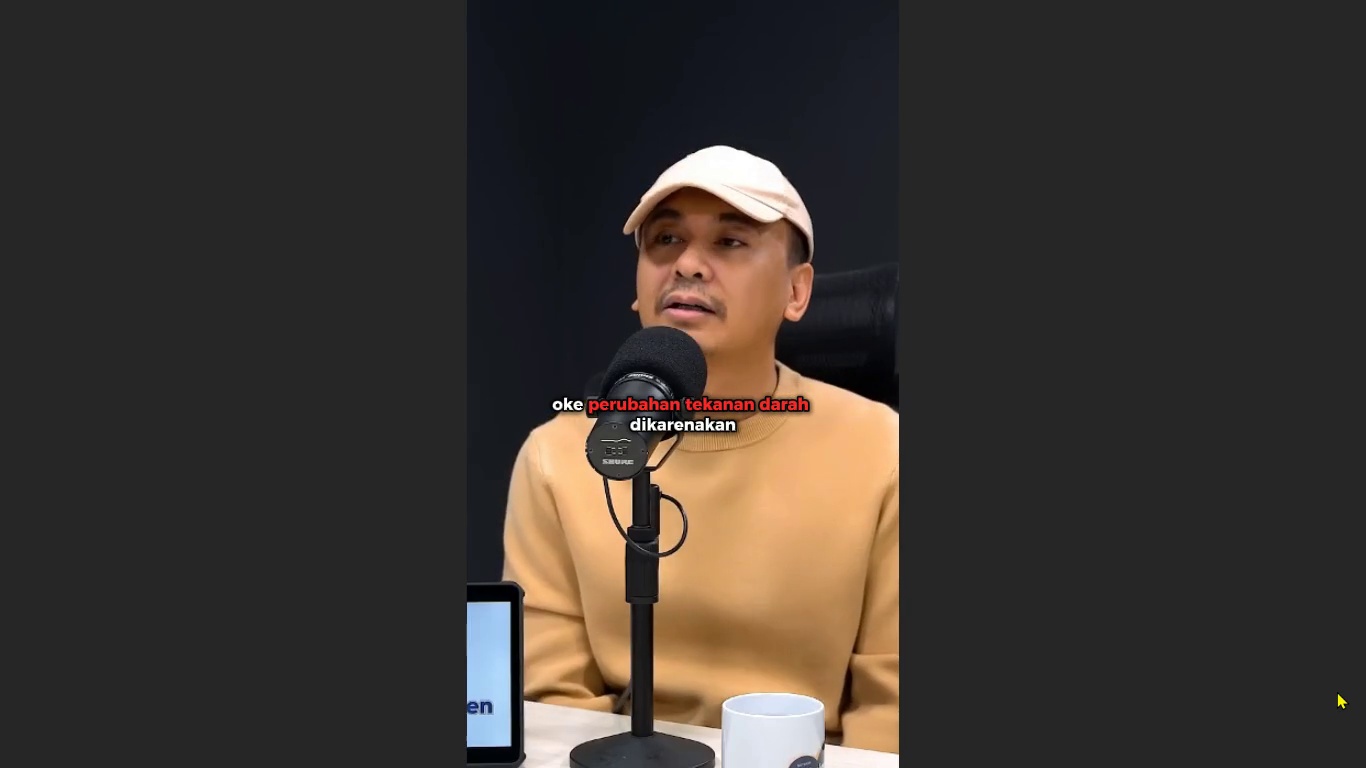 
wait(7.55)
 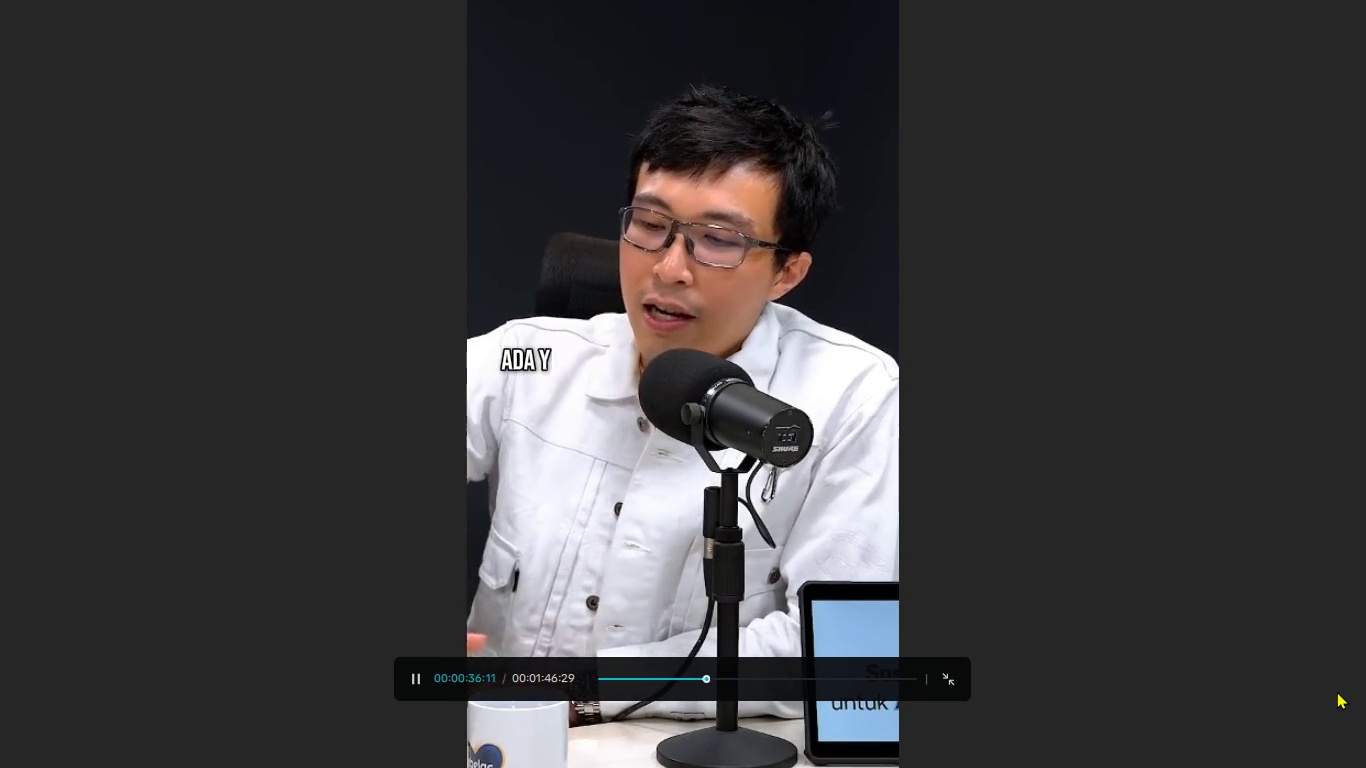 
key(Space)
 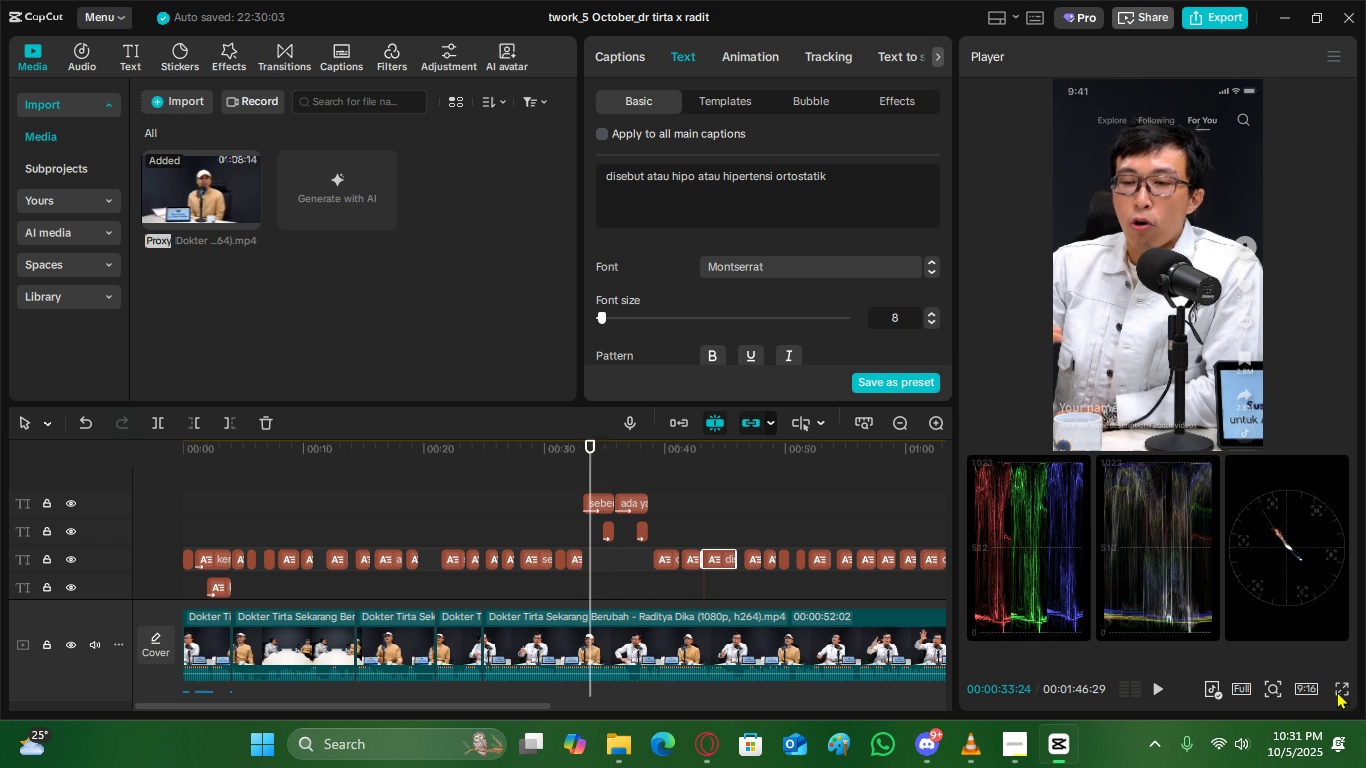 
key(Escape)